 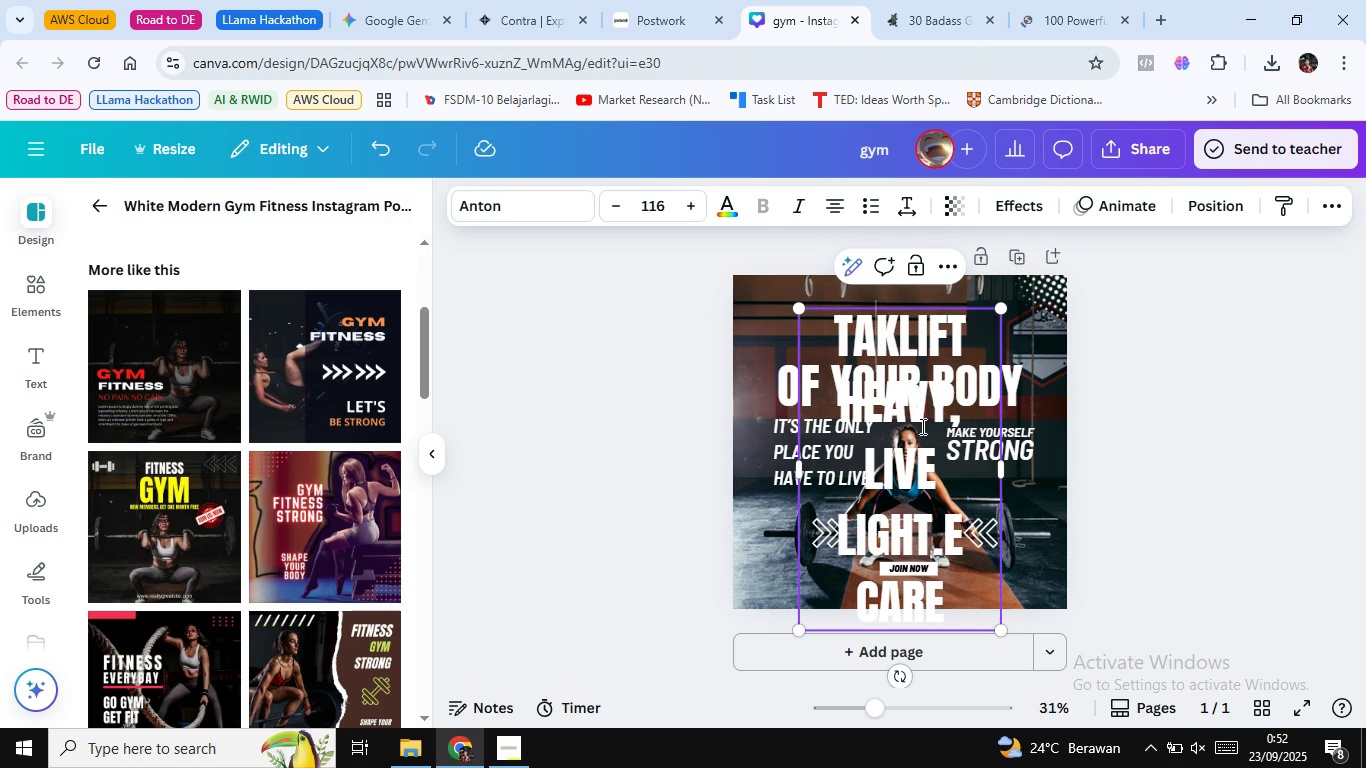 
key(ArrowRight)
 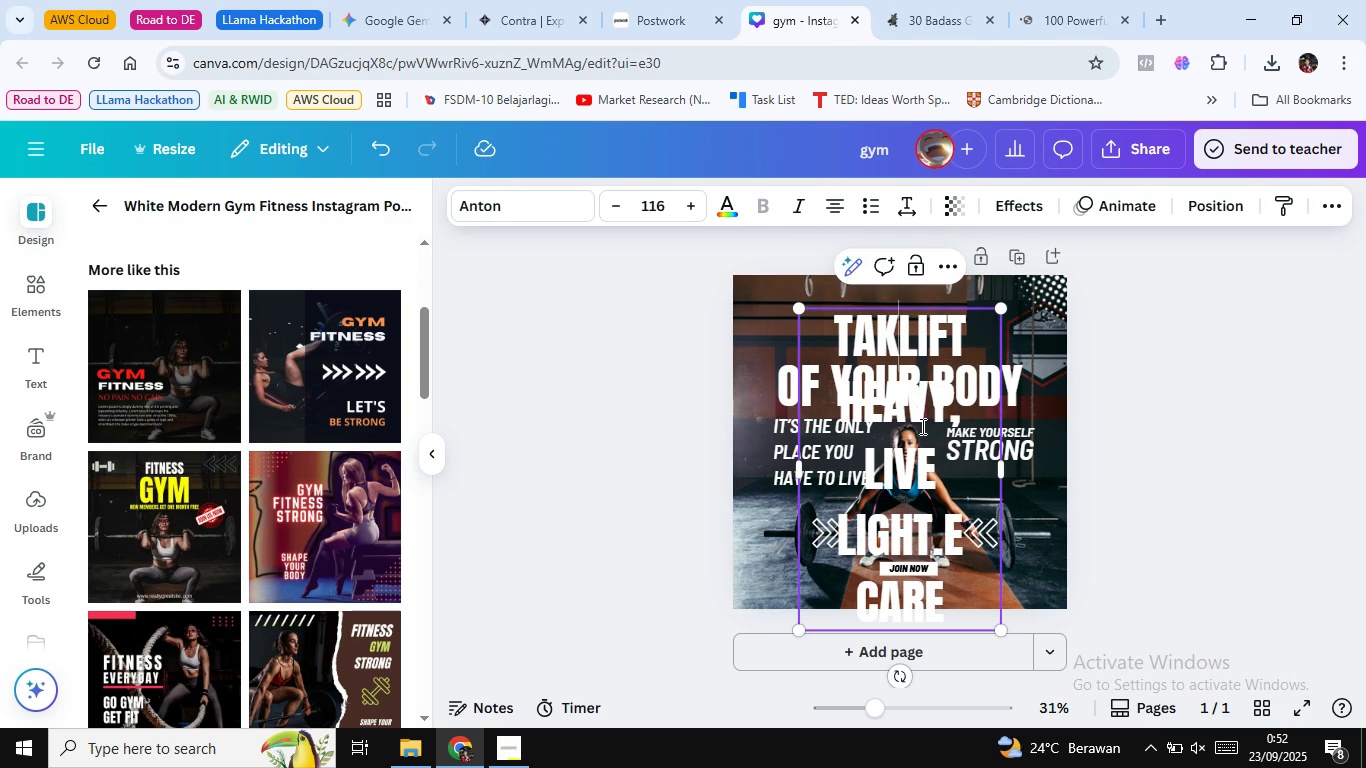 
key(ArrowRight)
 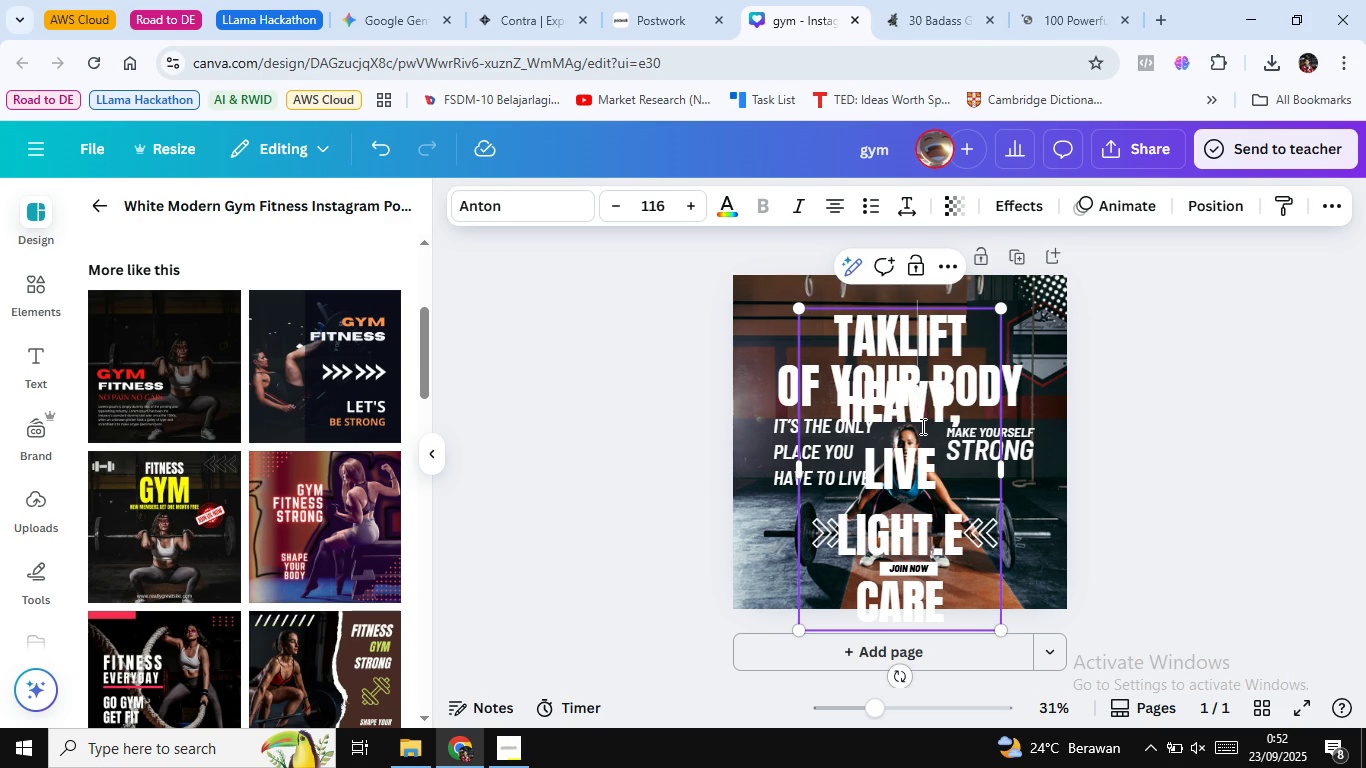 
key(ArrowRight)
 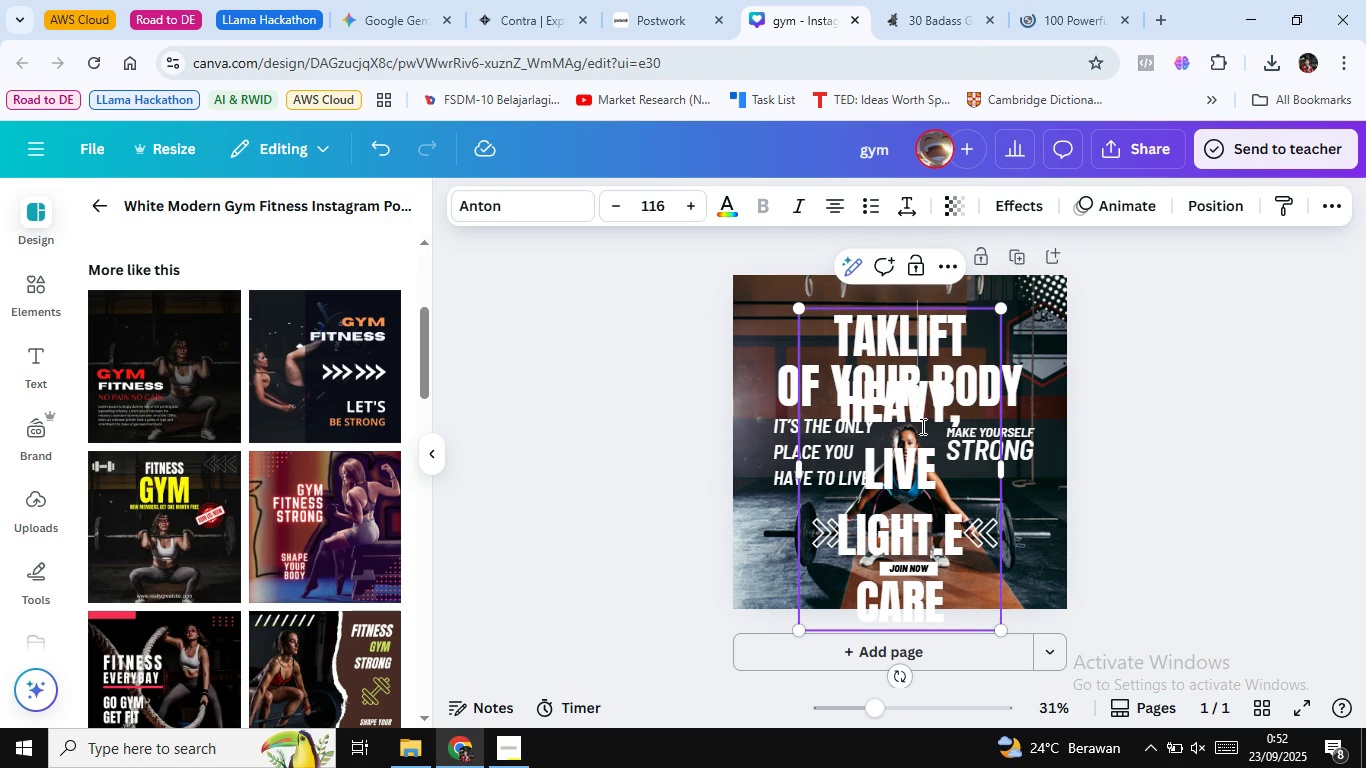 
key(ArrowLeft)
 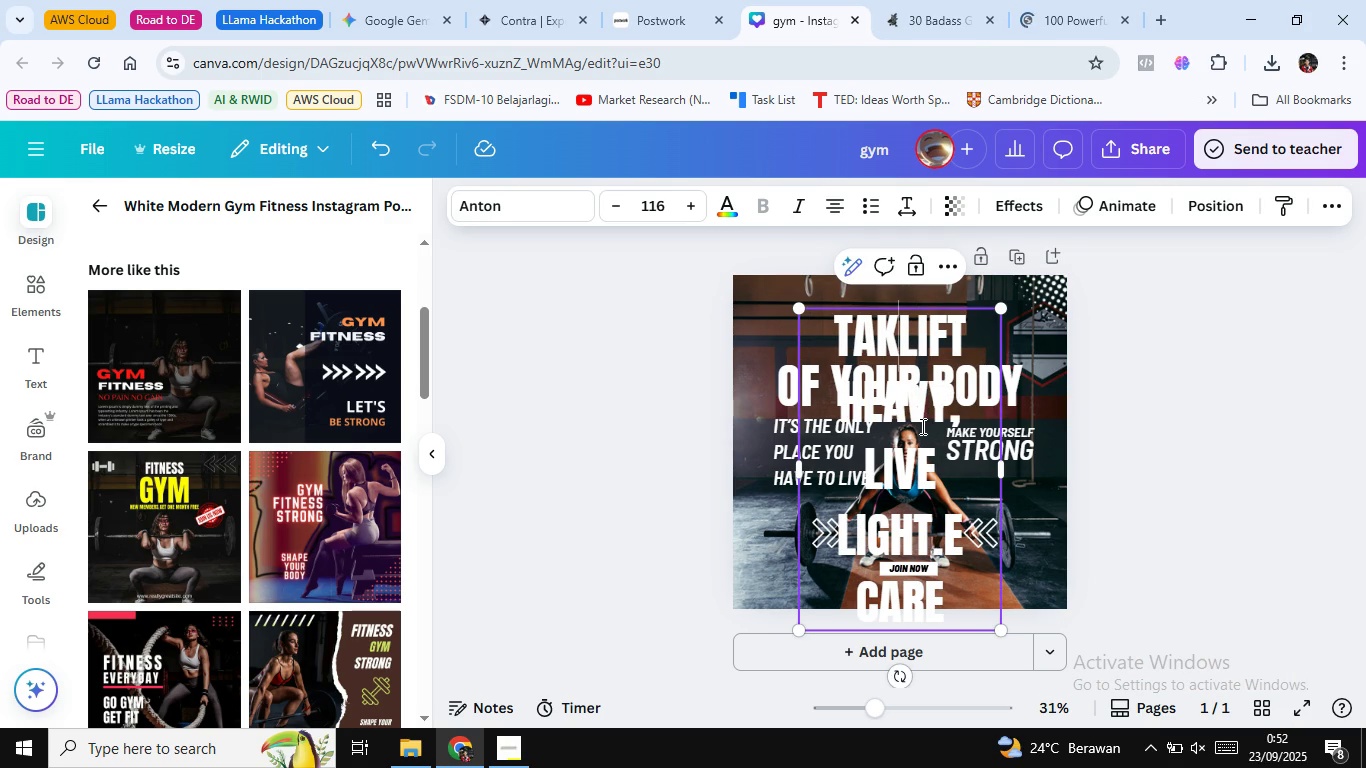 
key(Backspace)
 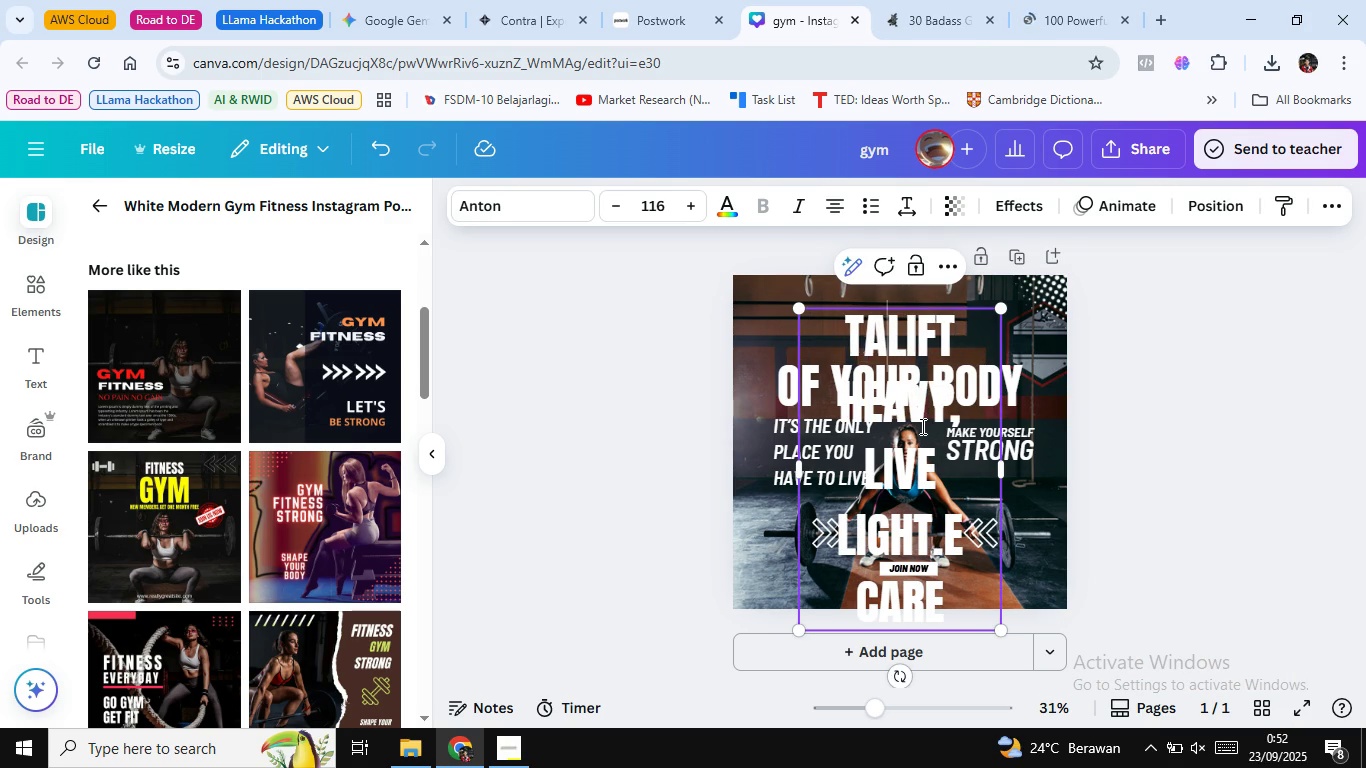 
key(Backspace)
 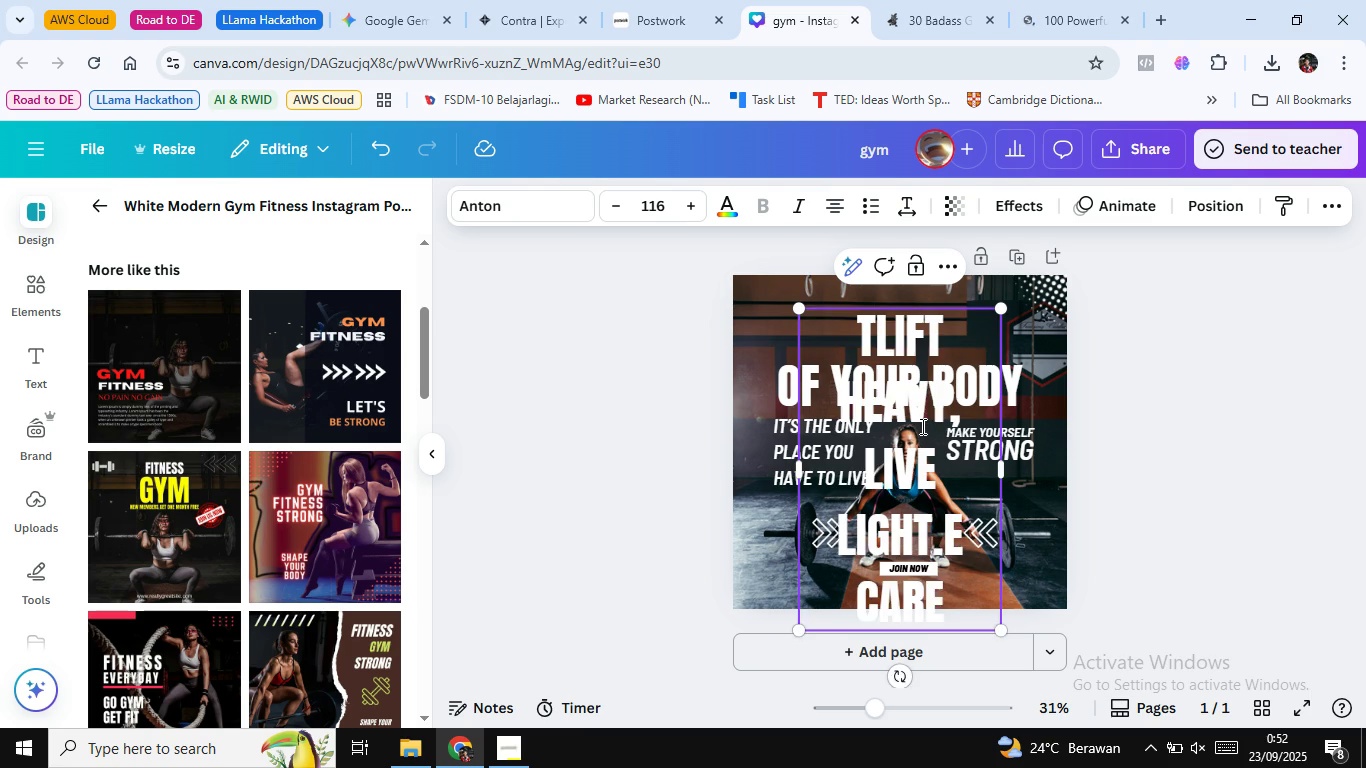 
key(Backspace)
 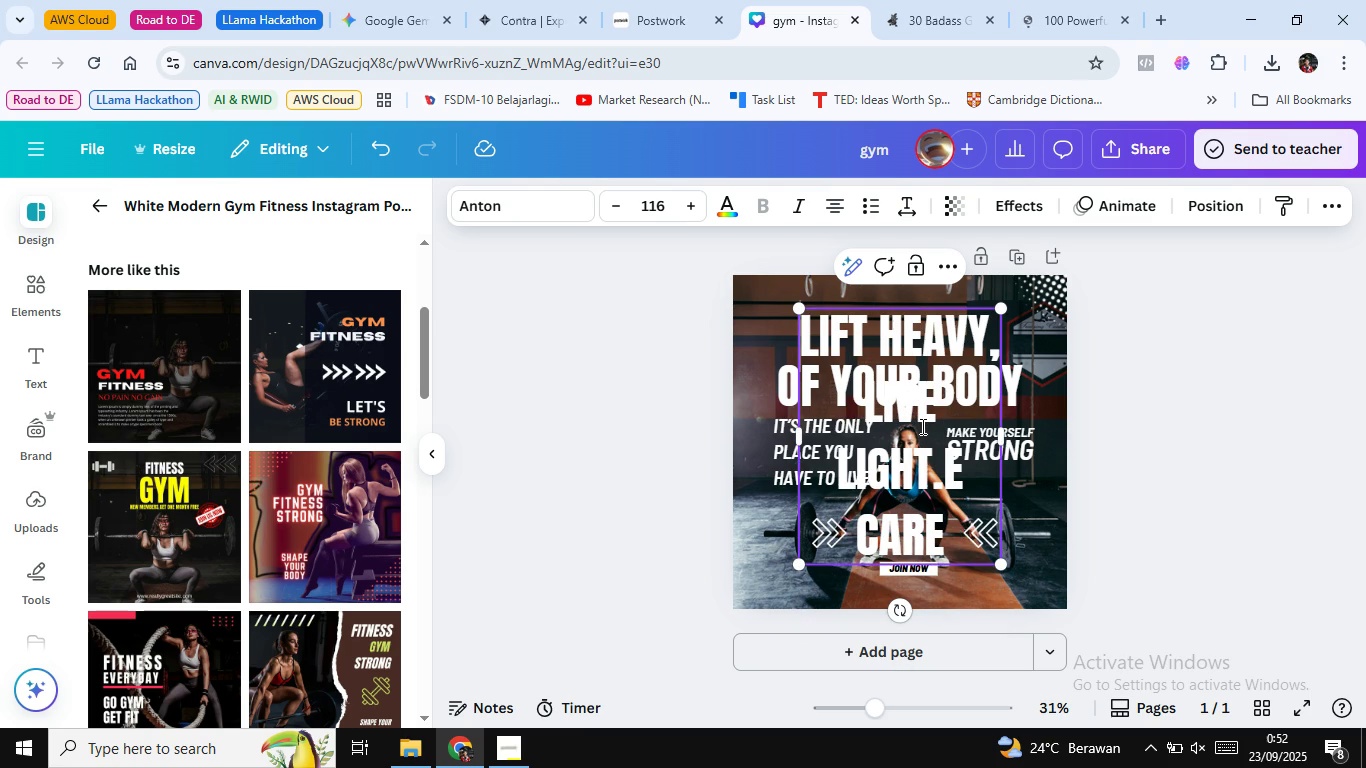 
key(Backspace)
 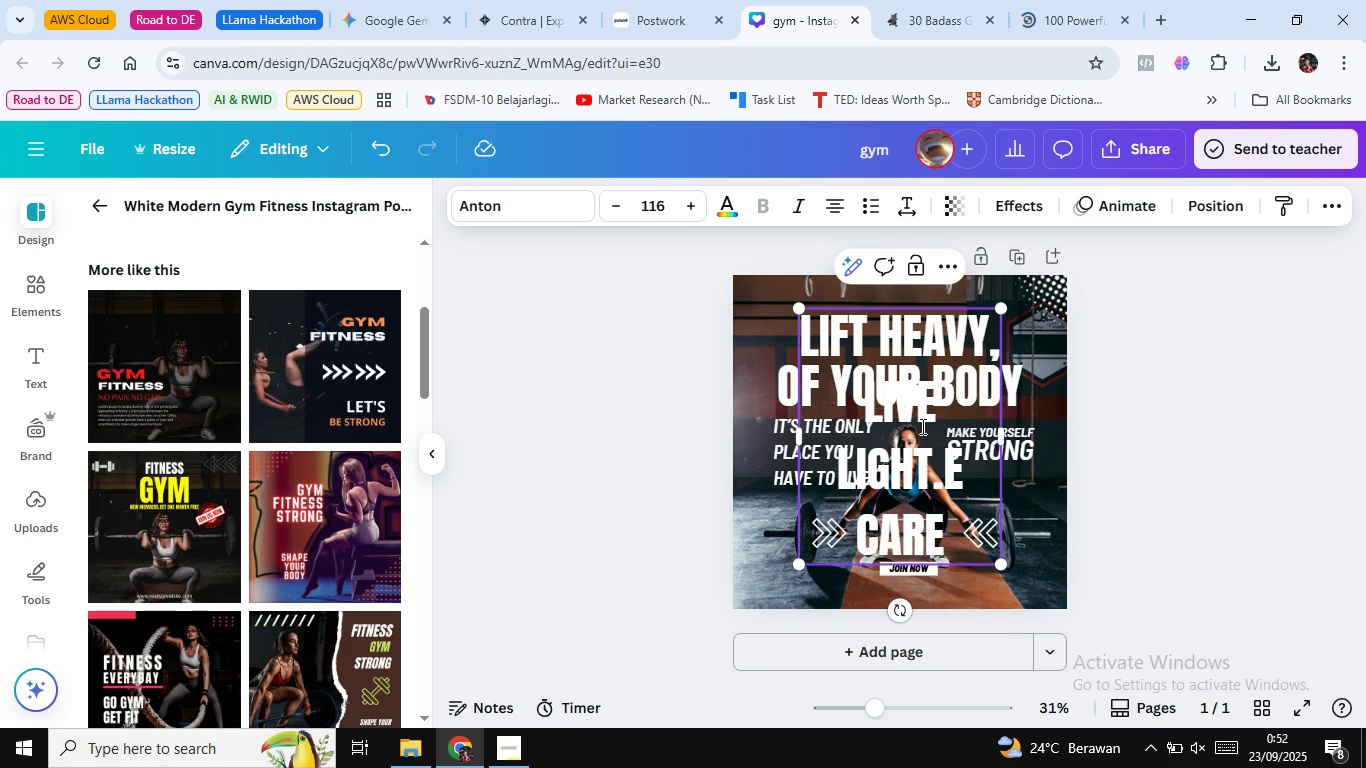 
key(ArrowDown)
 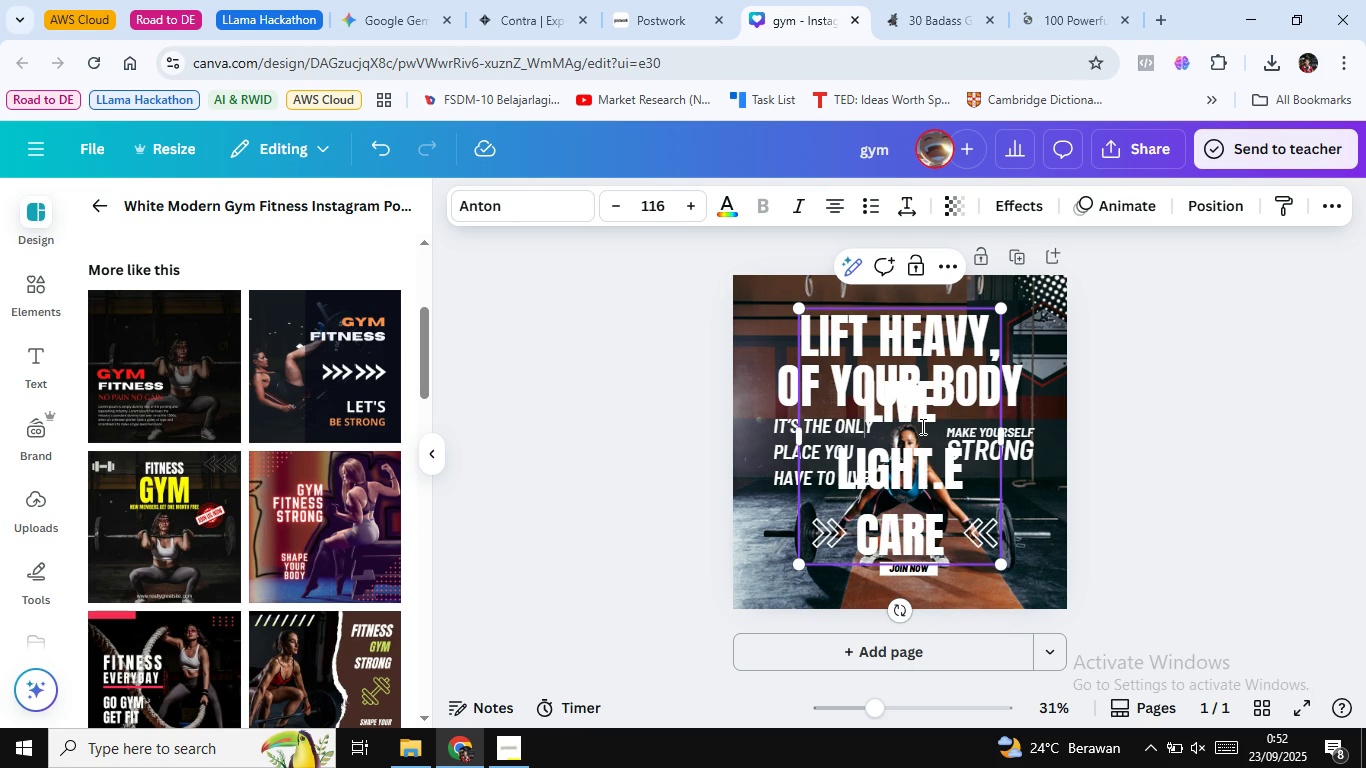 
key(ArrowDown)
 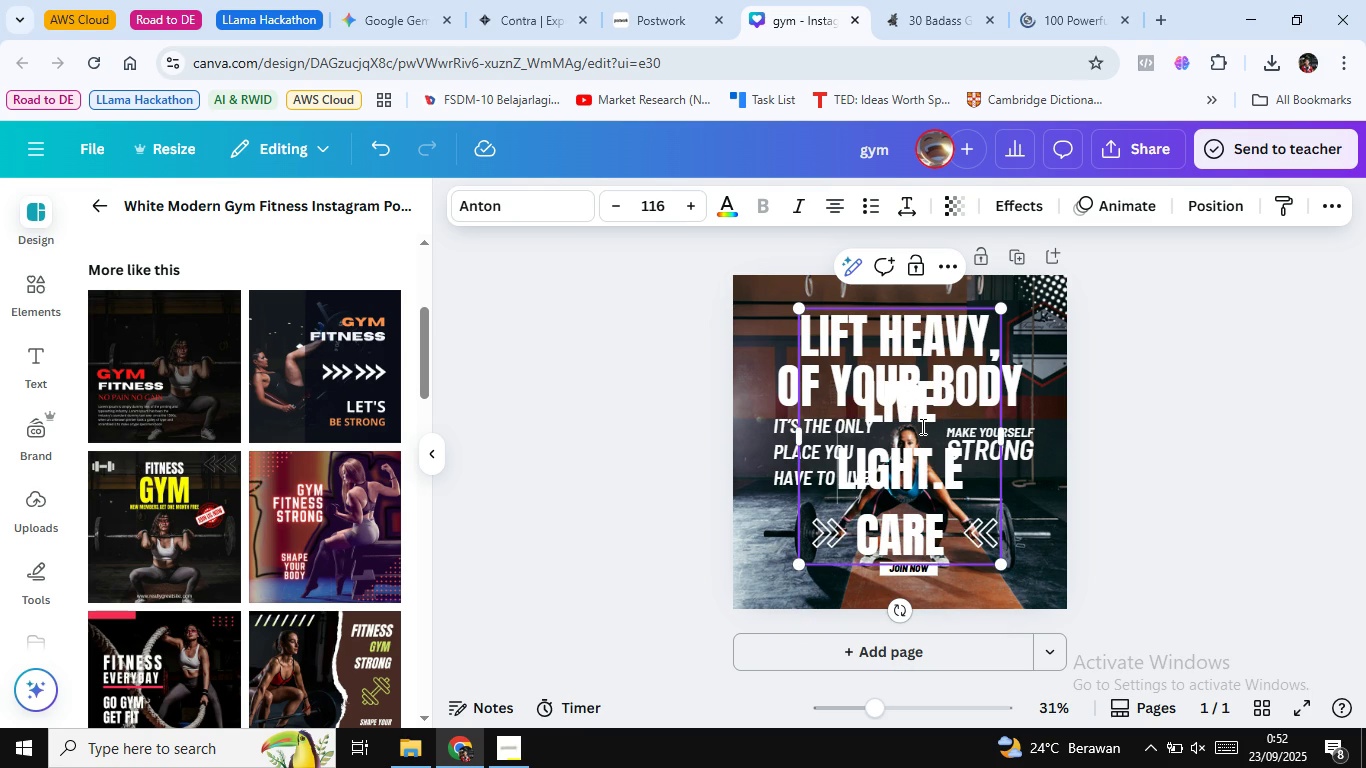 
key(ArrowUp)